 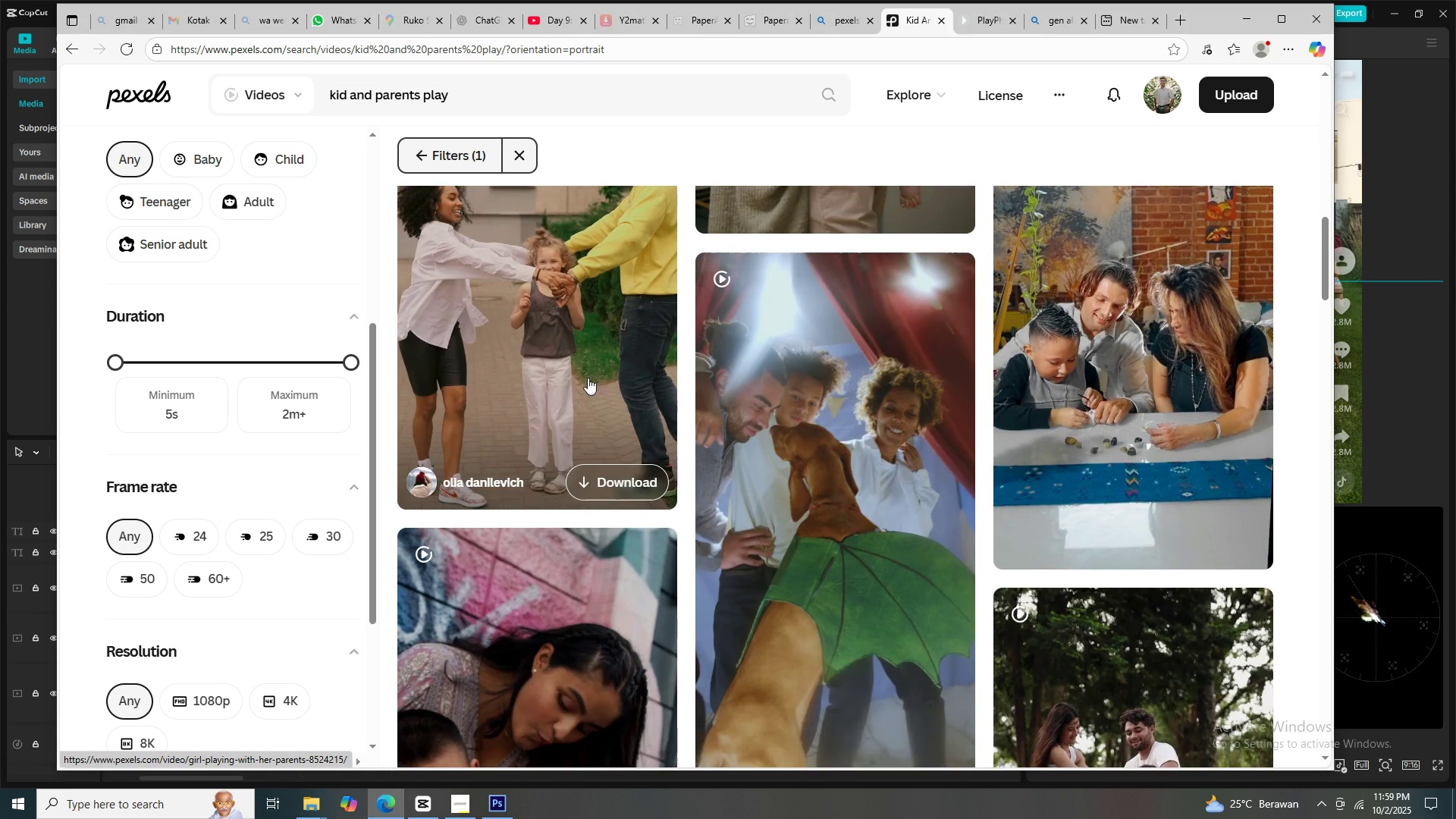 
scroll: coordinate [575, 376], scroll_direction: up, amount: 2.0
 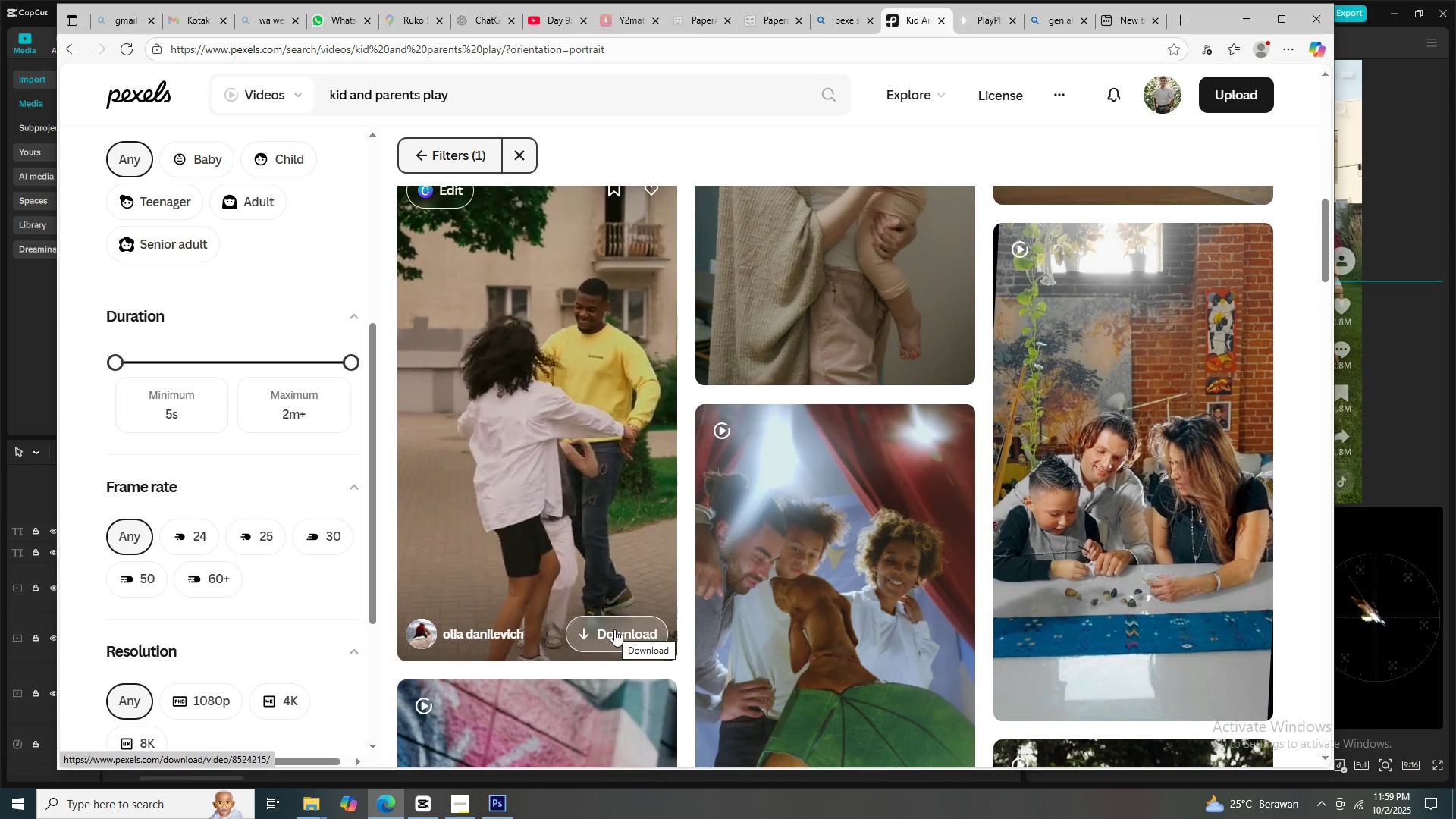 
wait(6.14)
 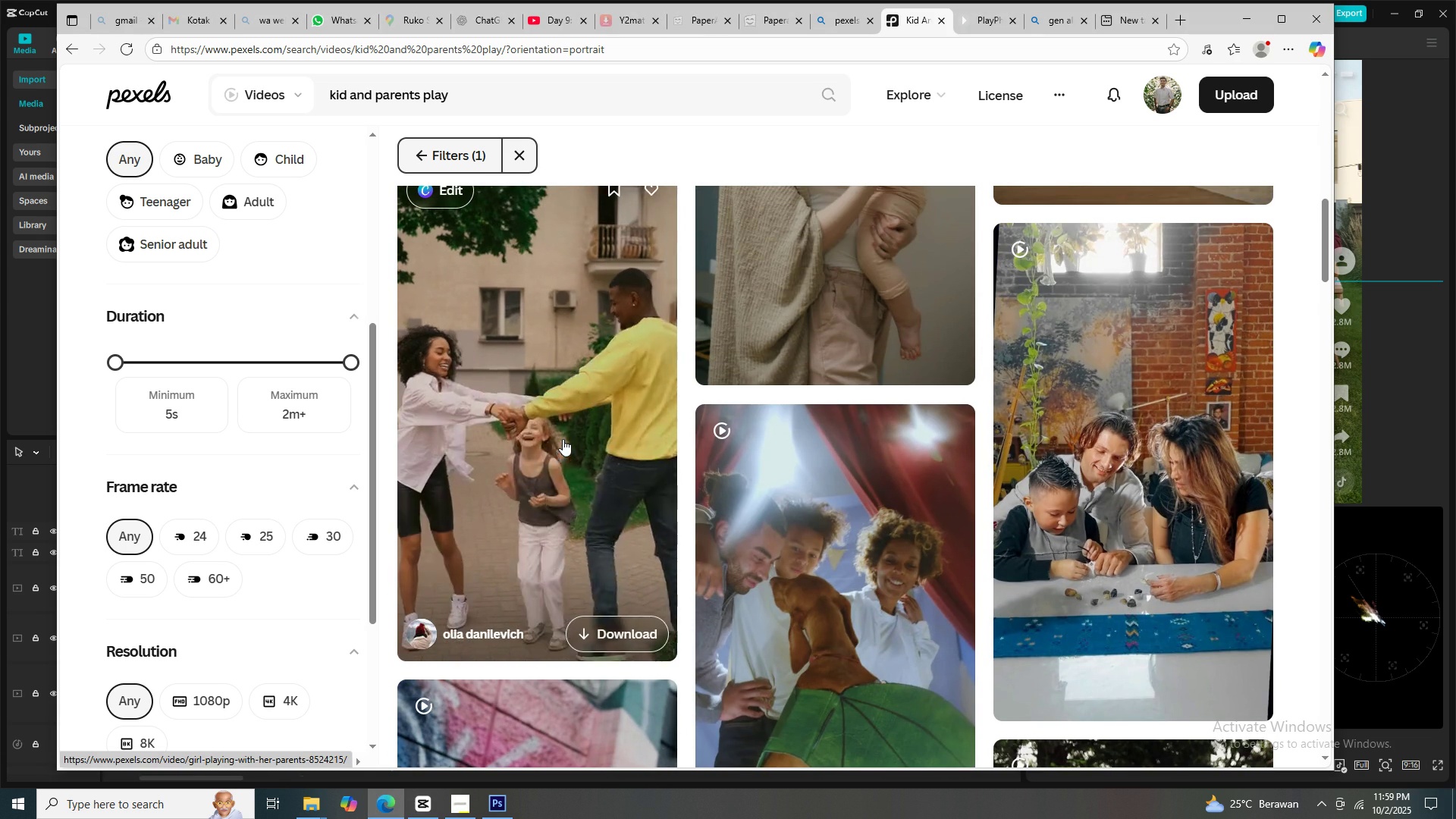 
scroll: coordinate [664, 527], scroll_direction: down, amount: 26.0
 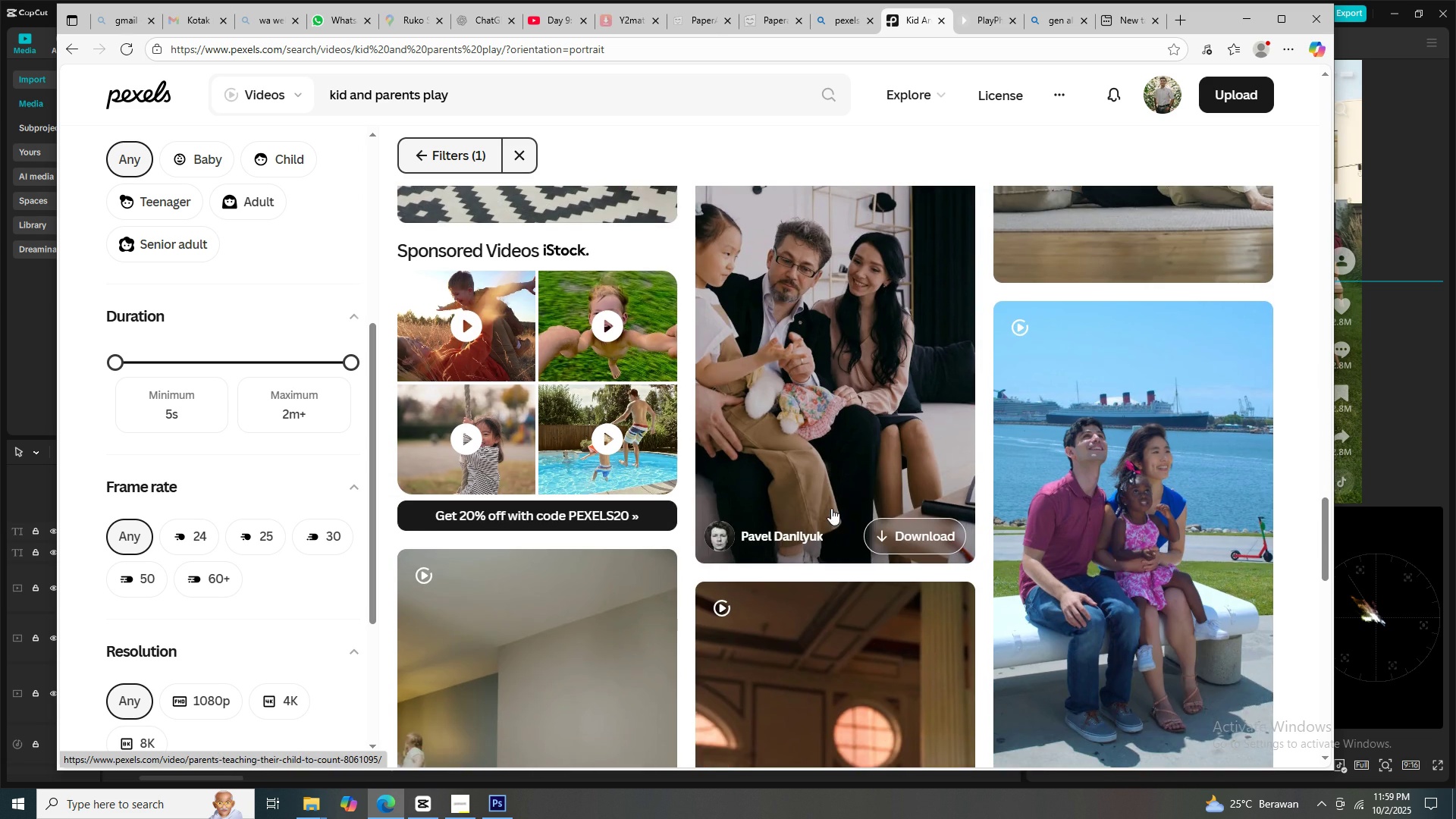 
scroll: coordinate [831, 508], scroll_direction: up, amount: 6.0
 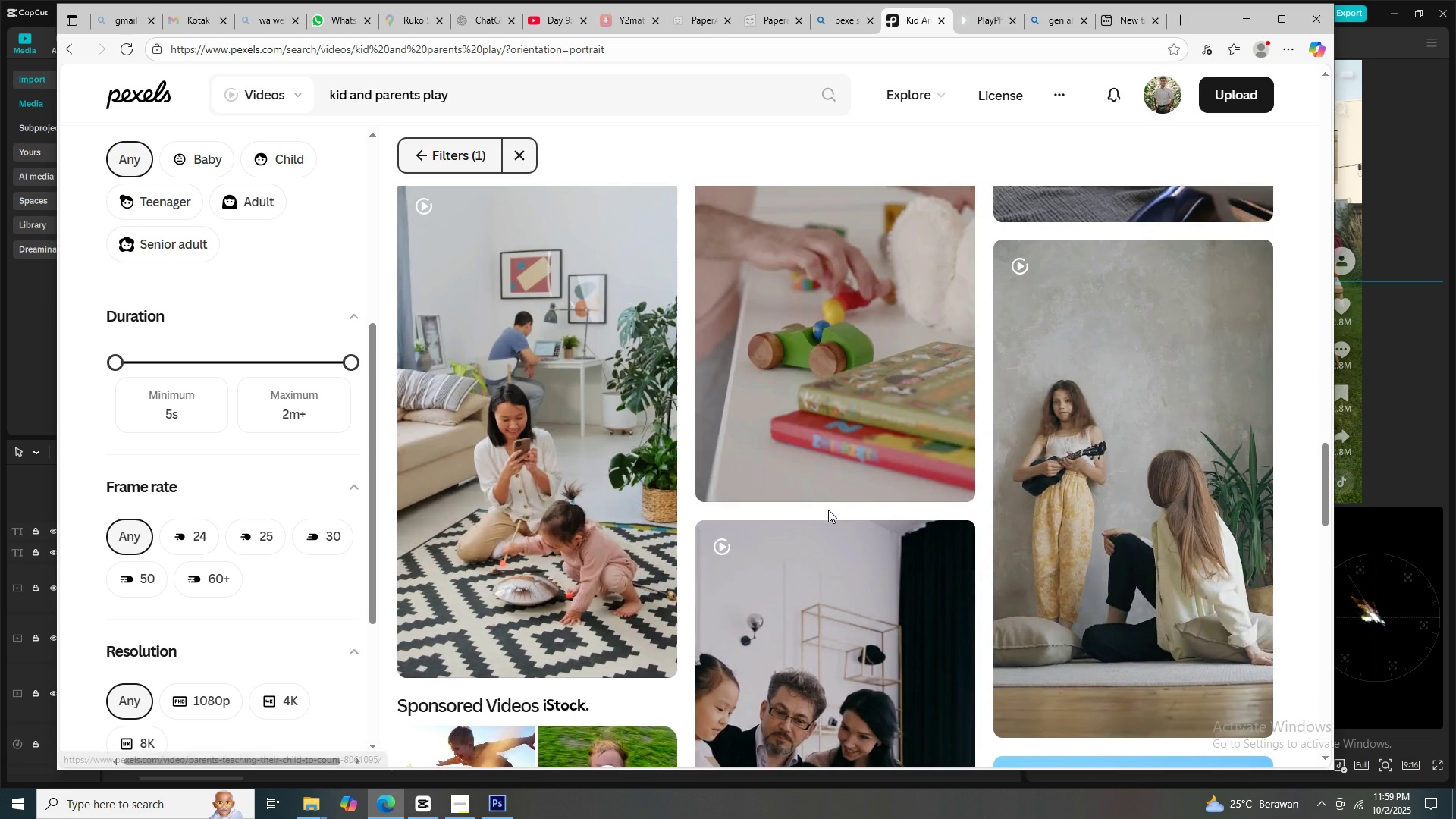 
scroll: coordinate [839, 532], scroll_direction: down, amount: 12.0
 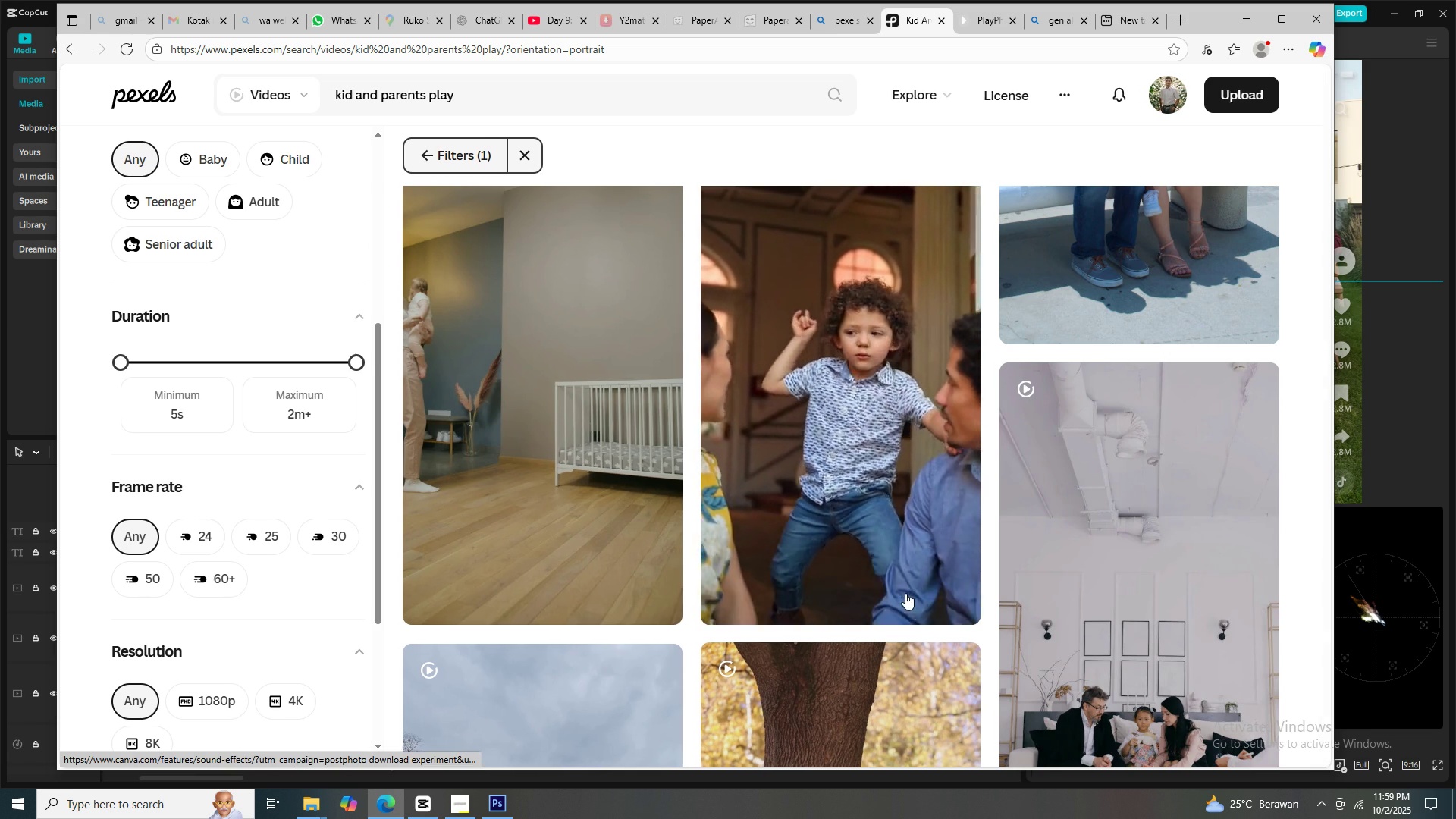 
wait(7.32)
 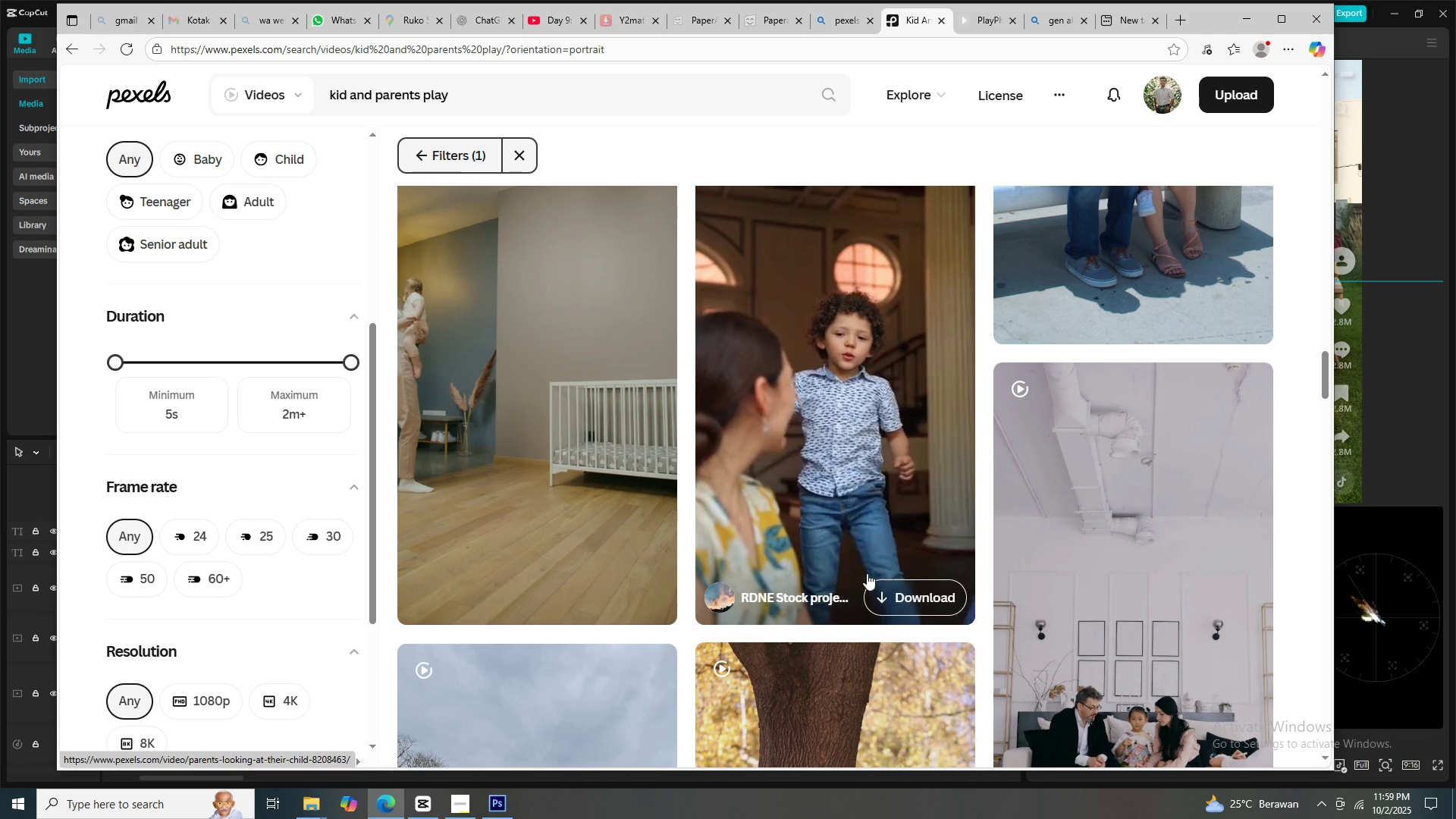 
left_click([909, 97])
 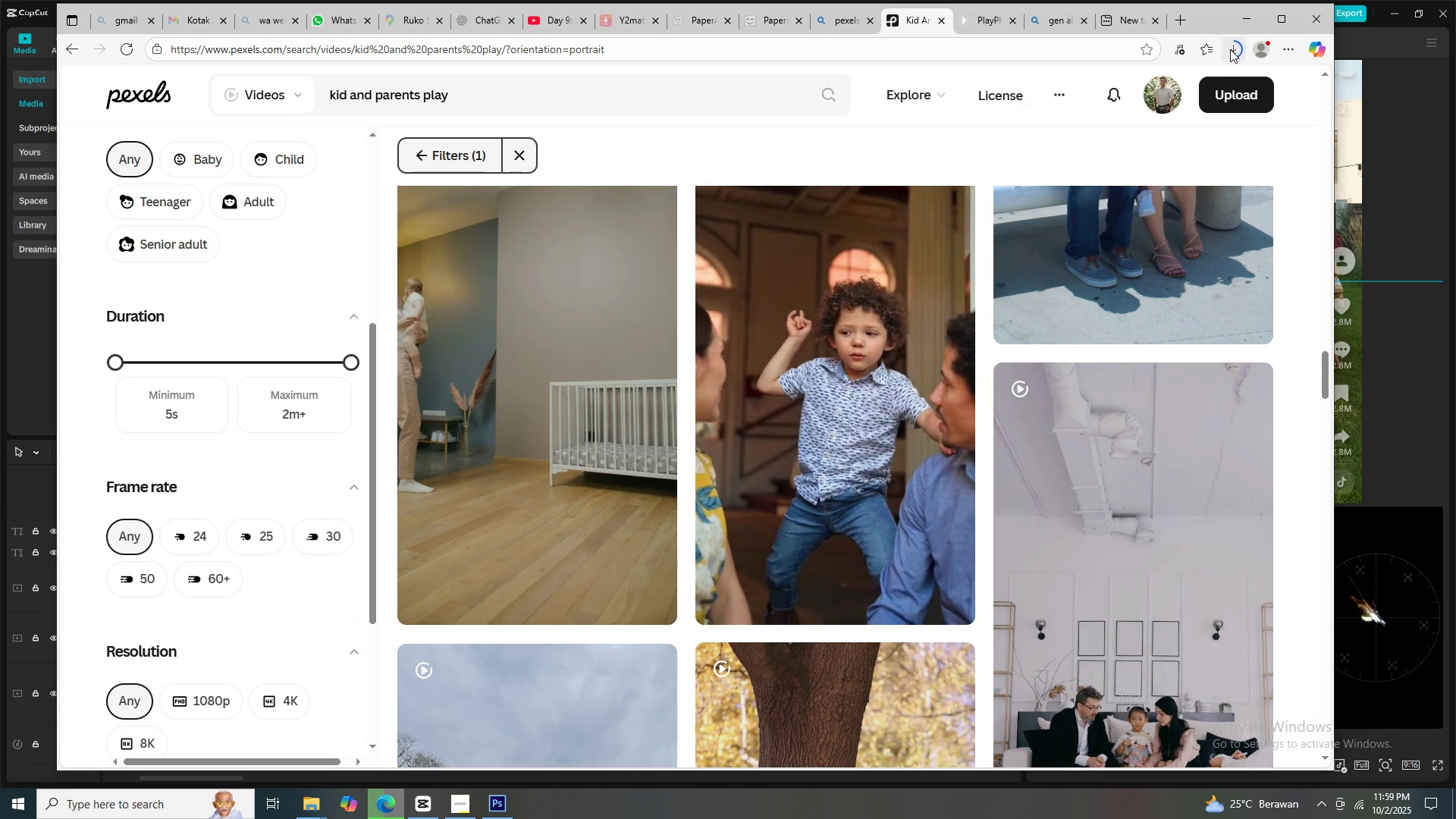 
left_click([1230, 49])
 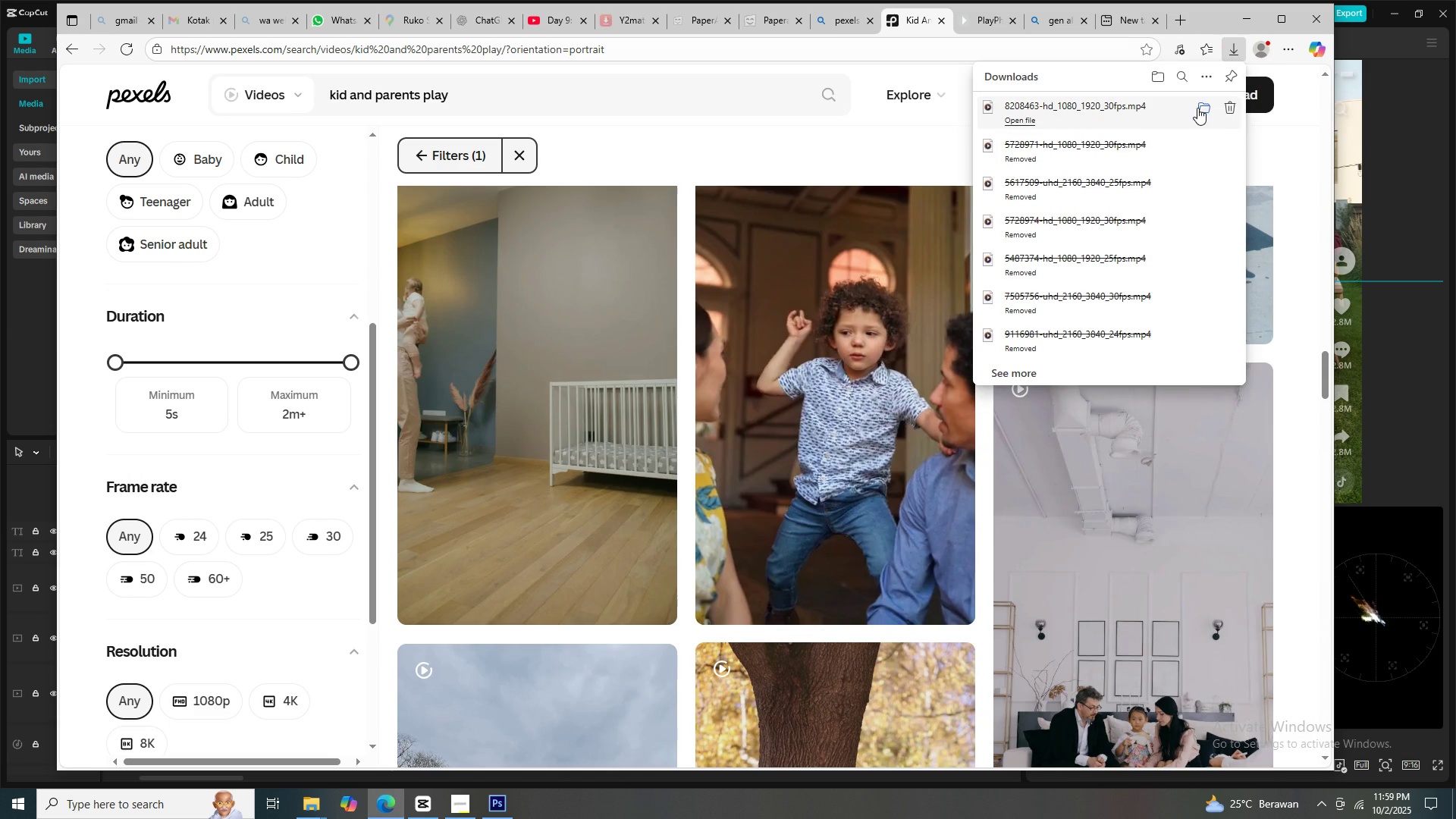 
left_click([1197, 105])
 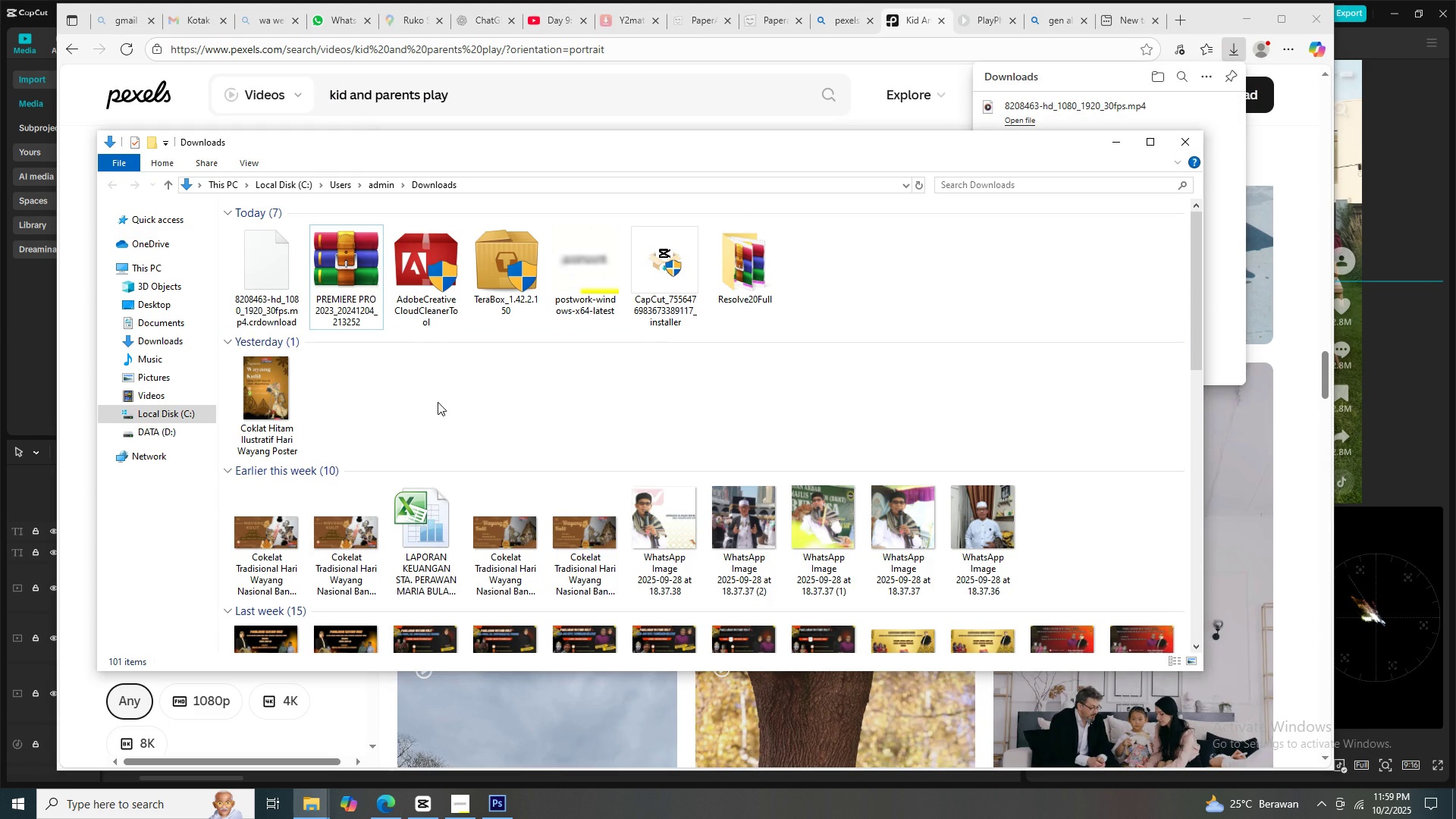 
key(Control+ControlLeft)
 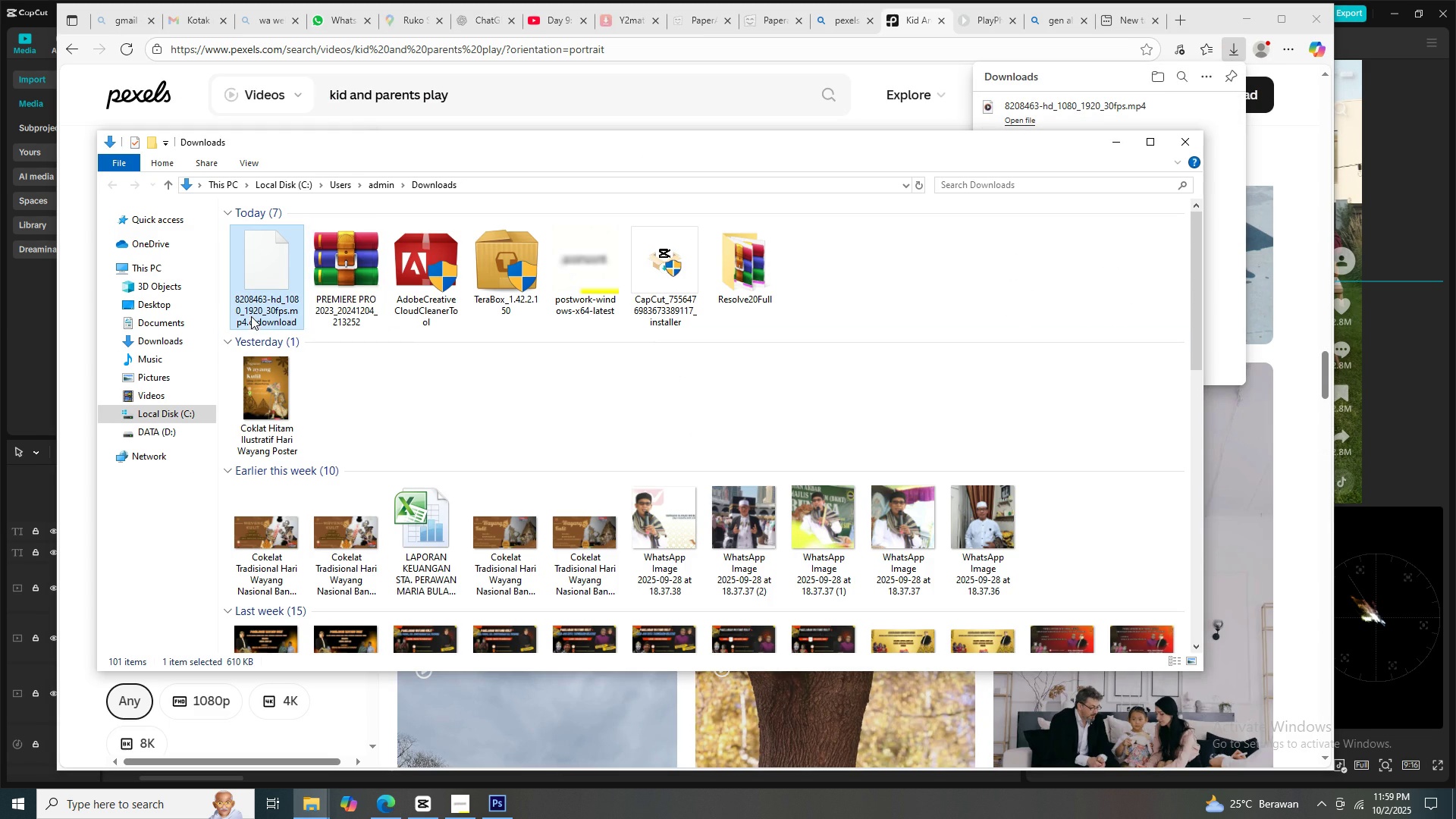 
left_click([251, 317])
 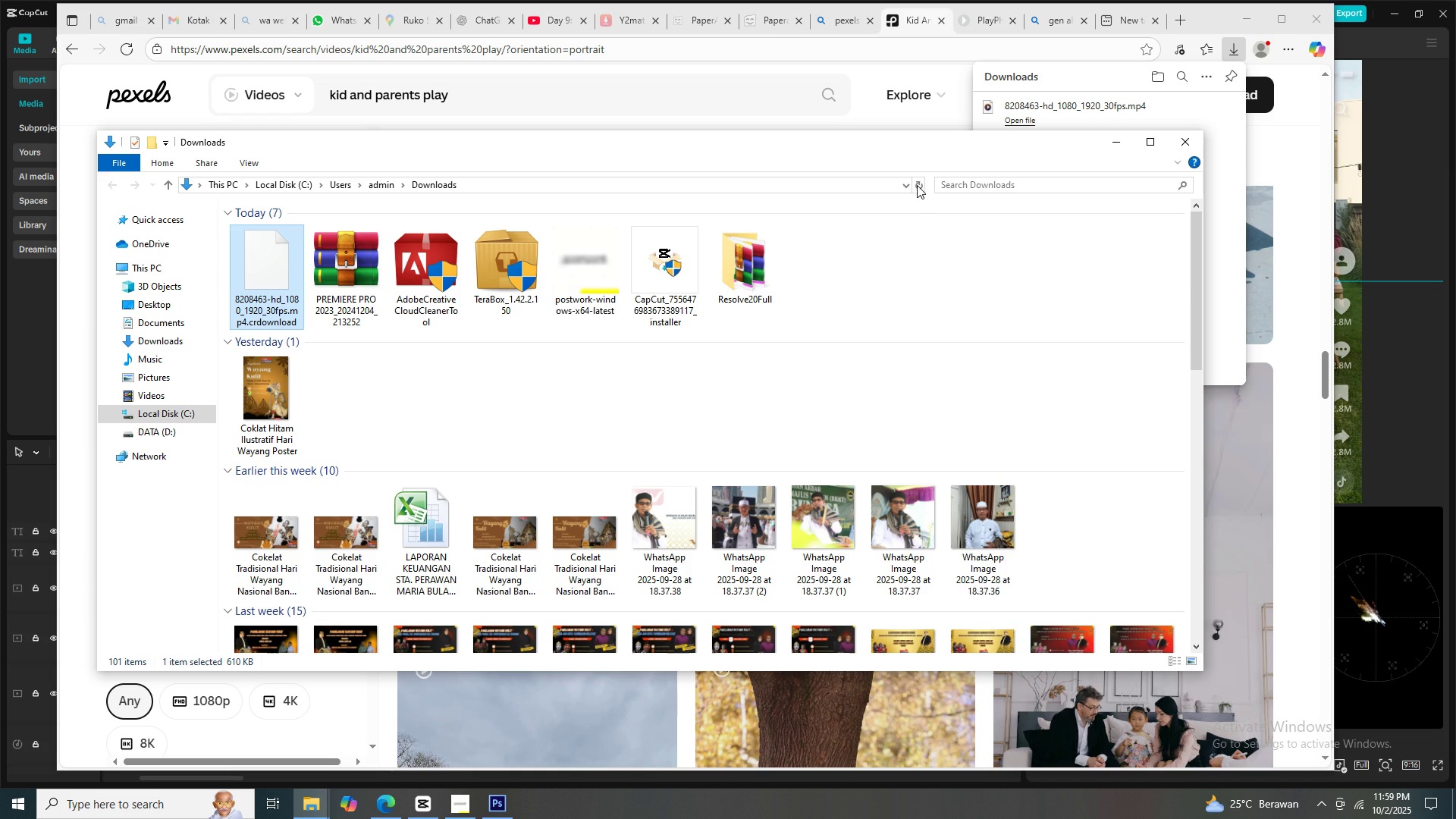 
left_click([913, 185])